 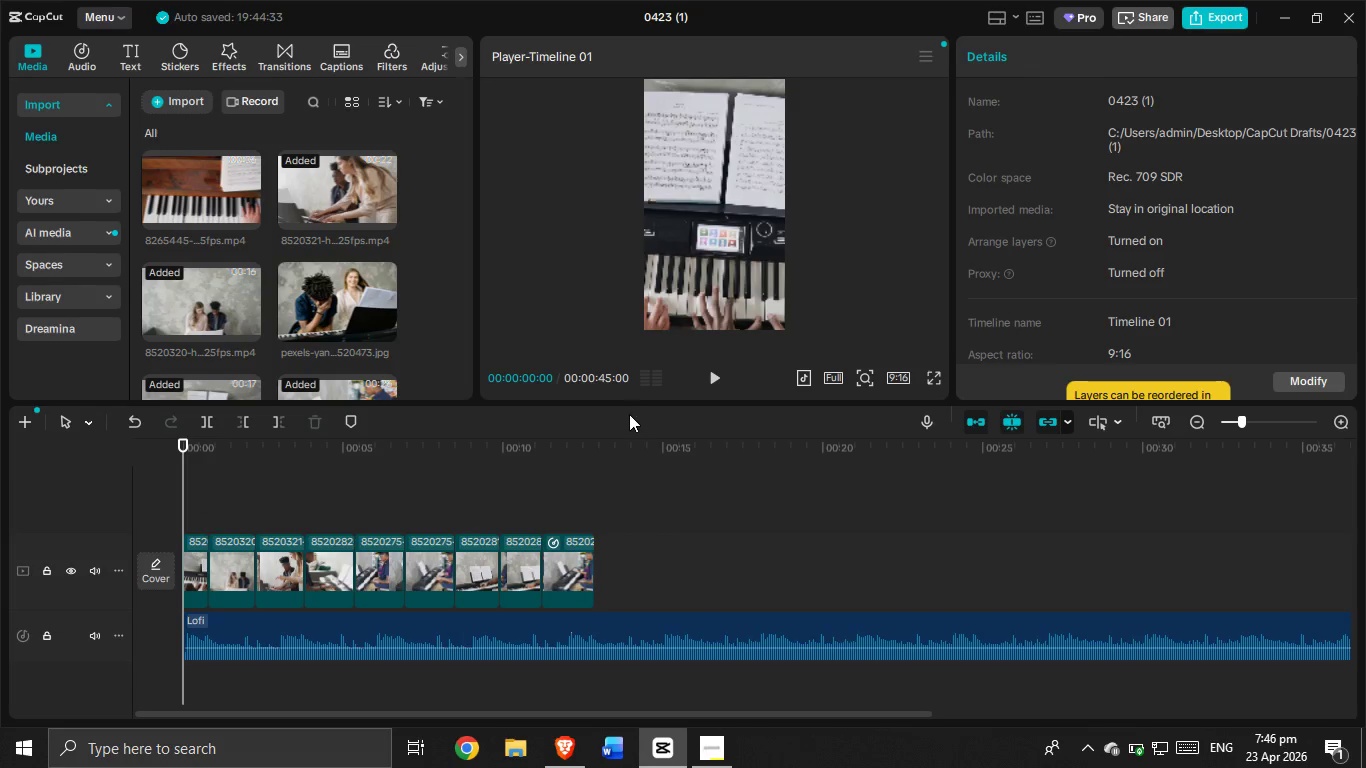 
left_click([712, 367])
 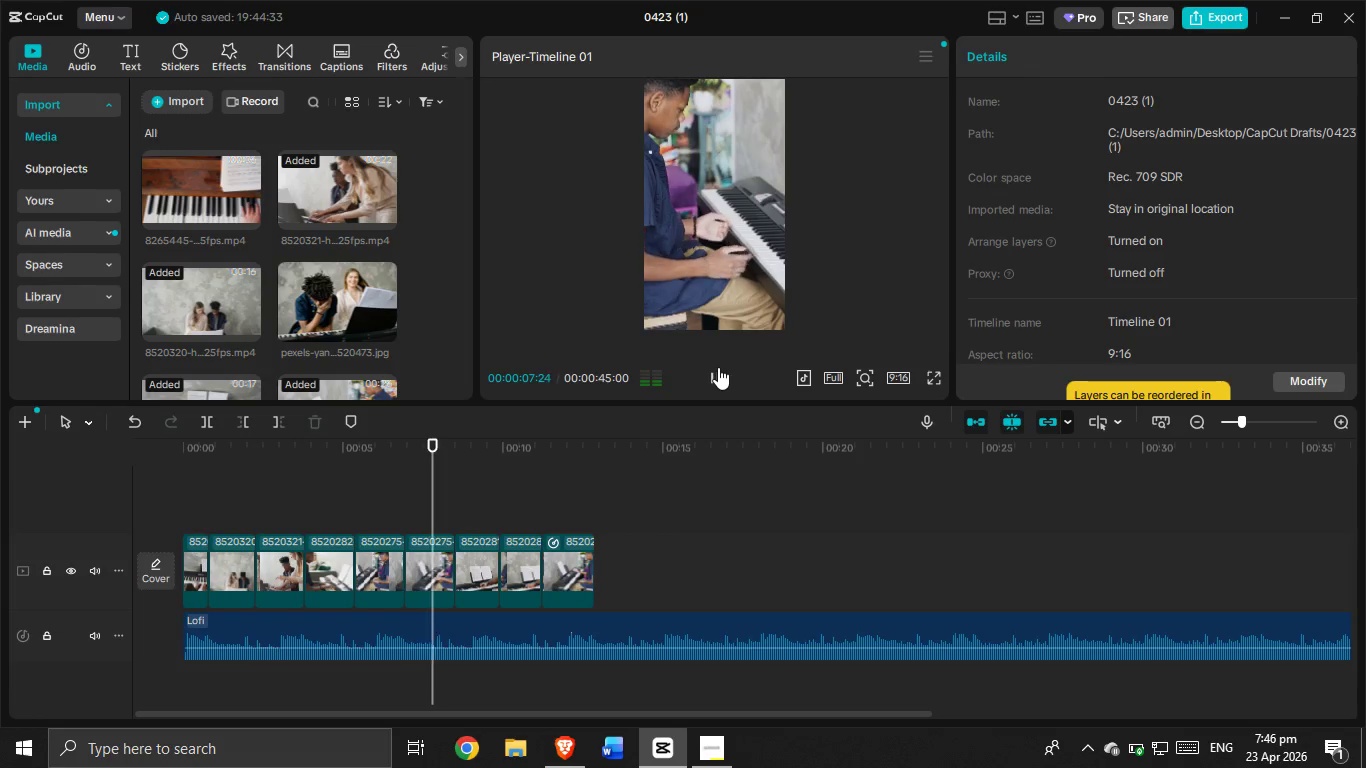 
wait(13.06)
 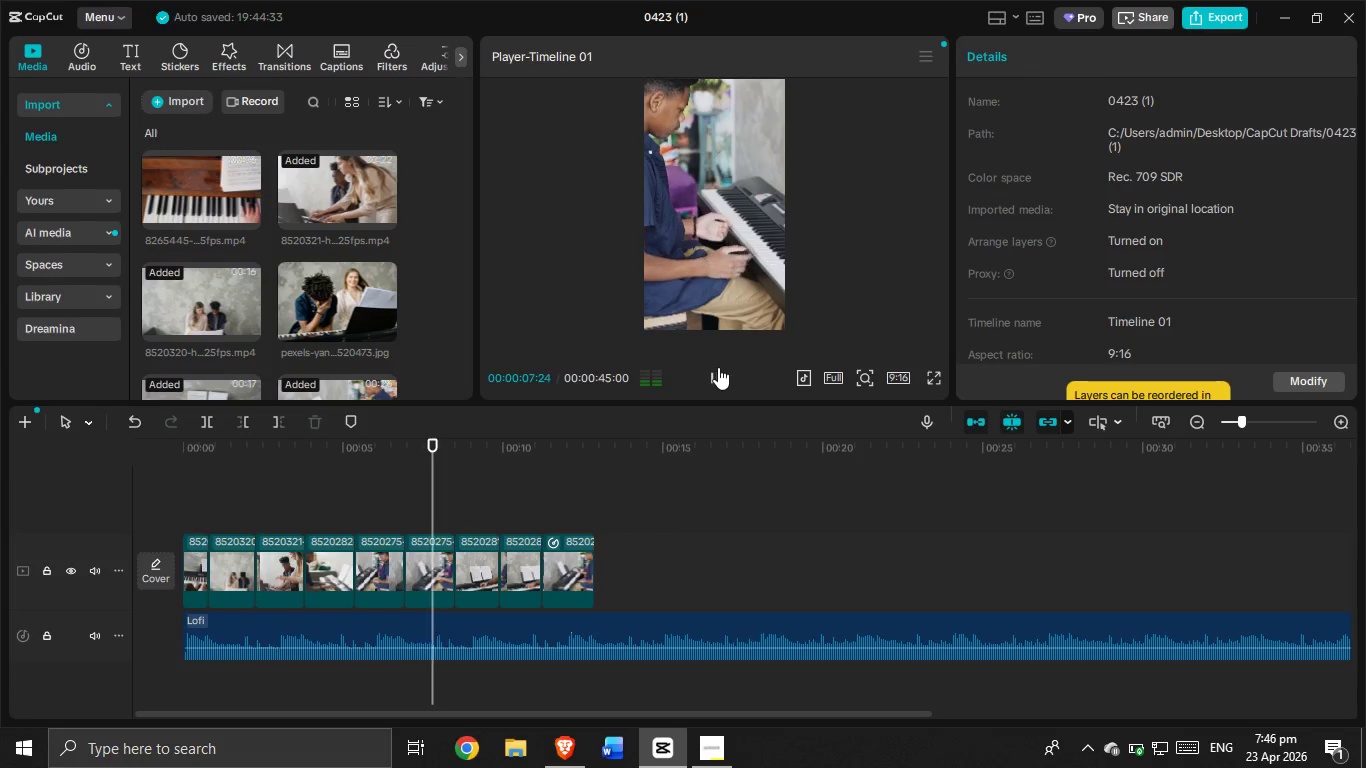 
left_click([712, 376])
 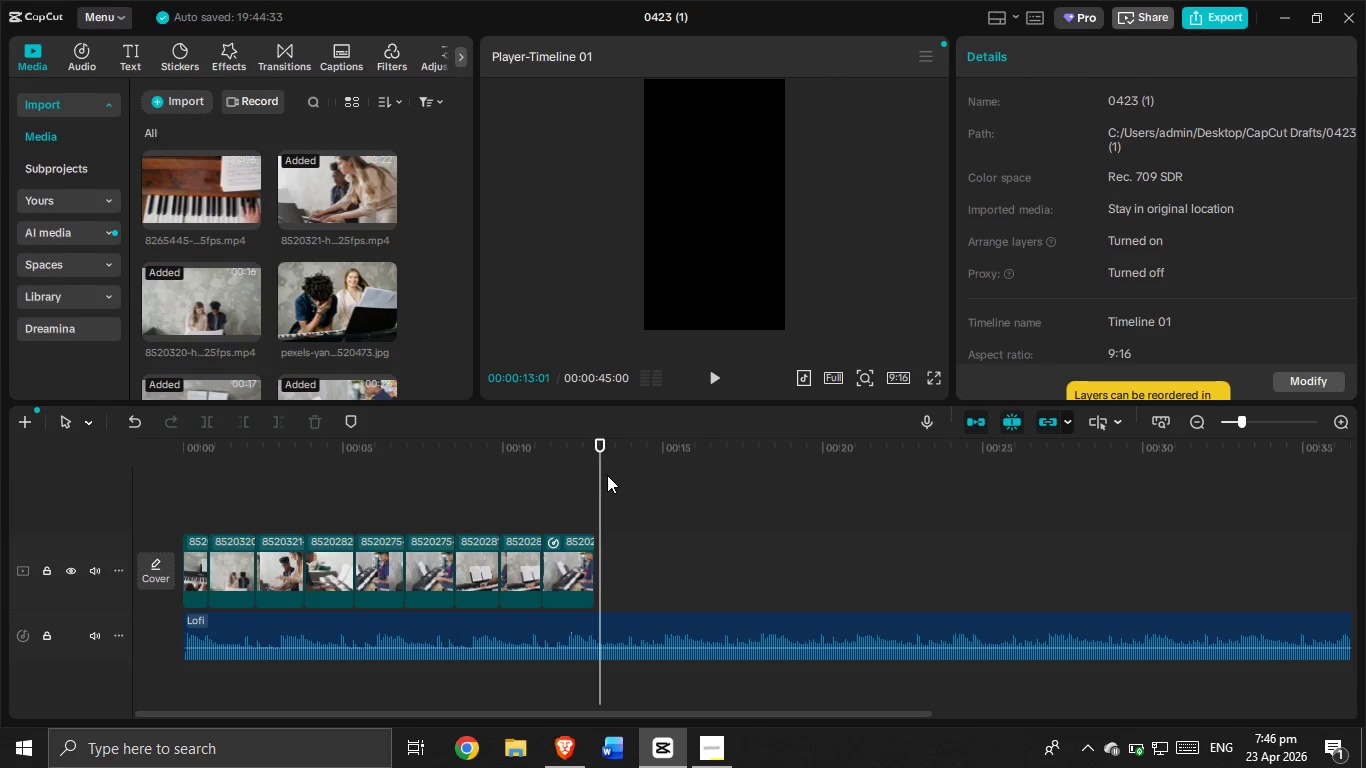 
left_click_drag(start_coordinate=[604, 476], to_coordinate=[597, 485])
 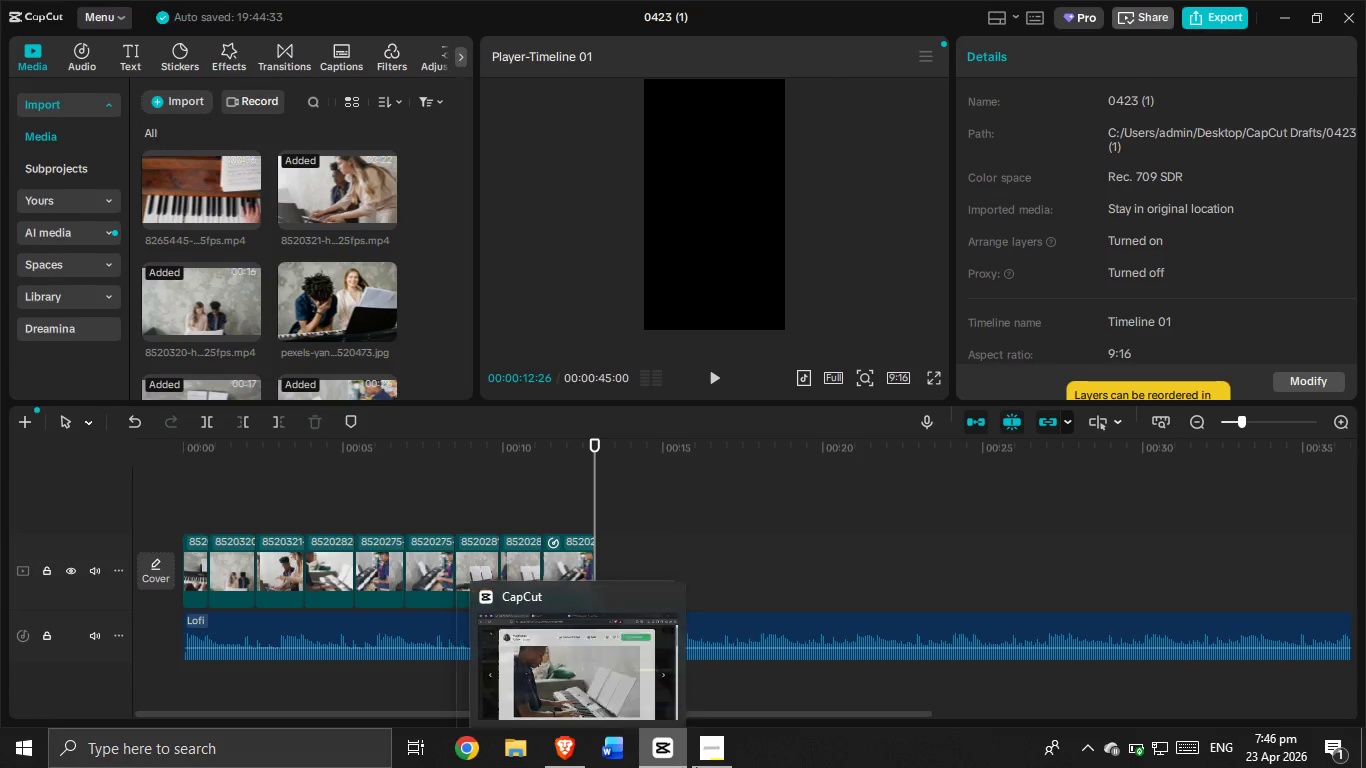 
left_click([733, 767])